 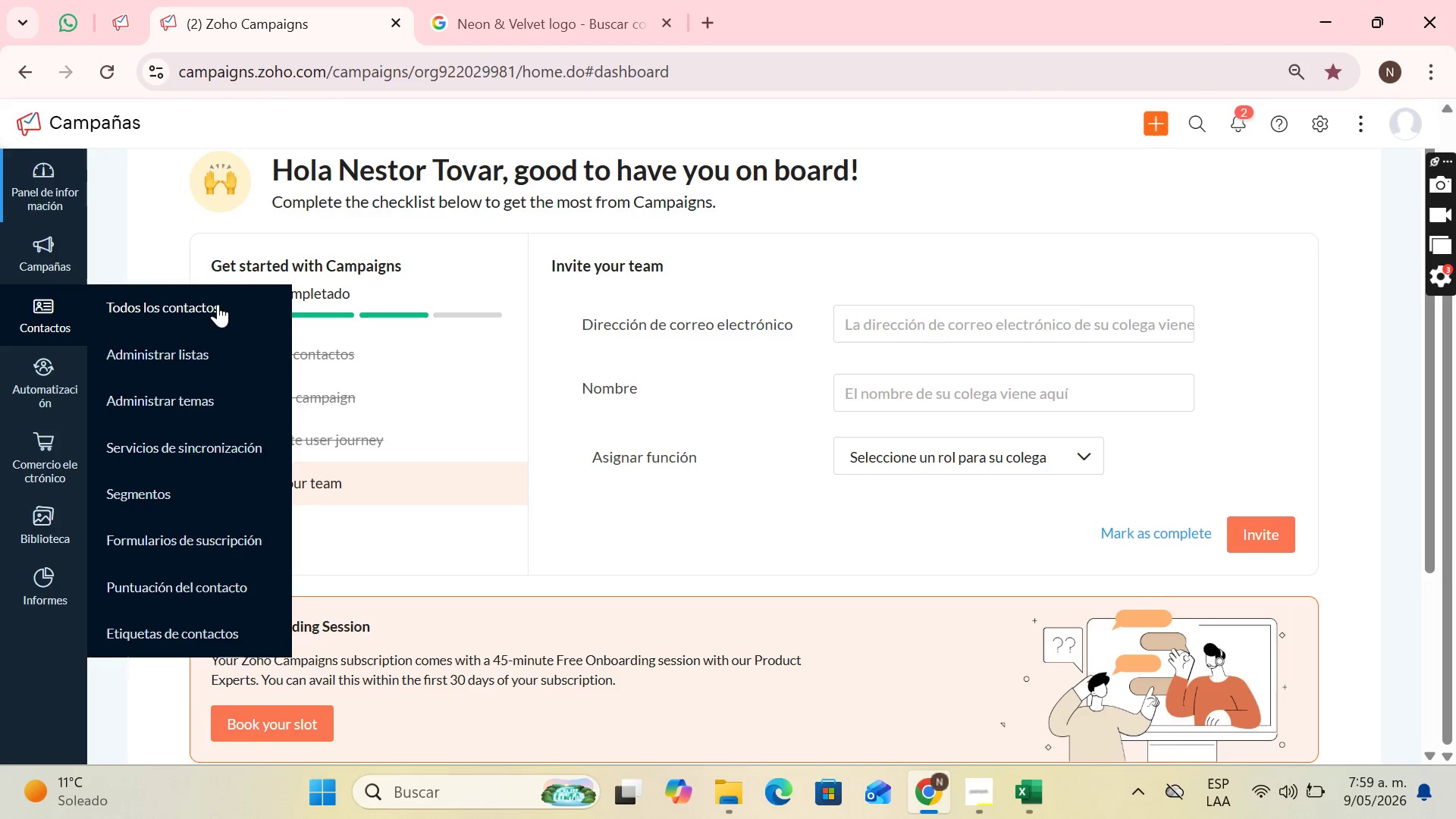 
left_click([210, 401])
 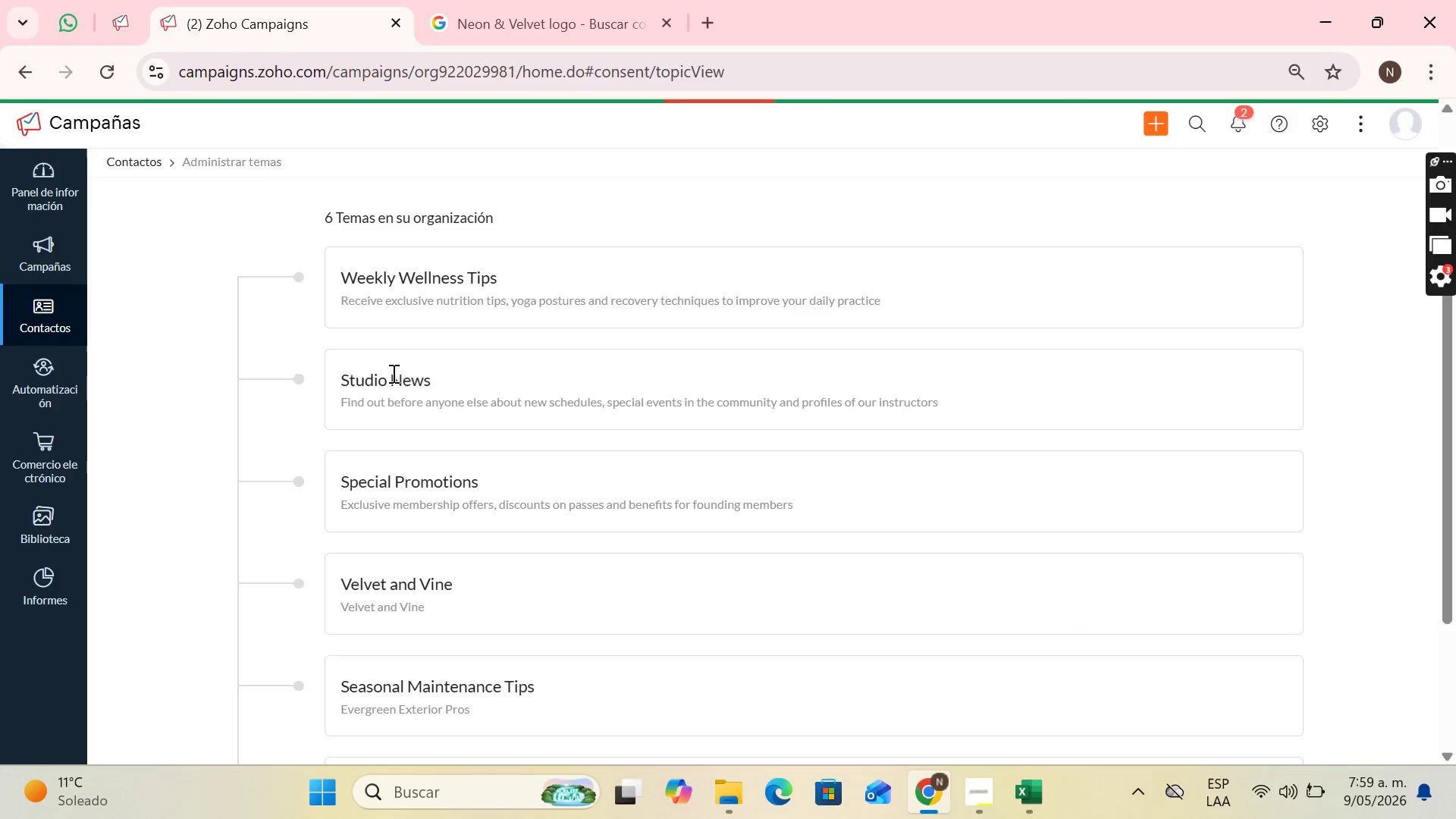 
scroll: coordinate [623, 389], scroll_direction: down, amount: 5.0
 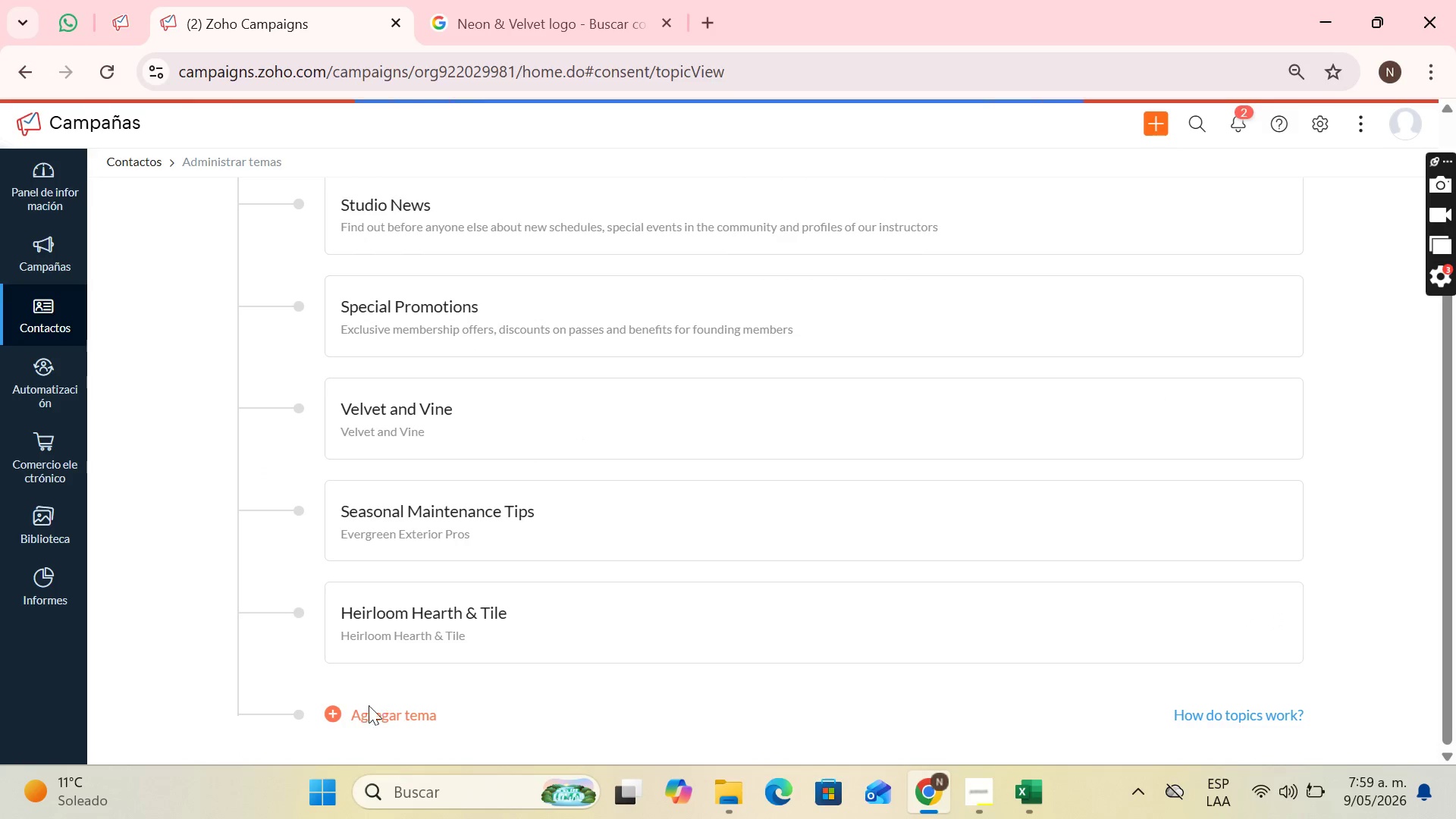 
left_click([367, 711])
 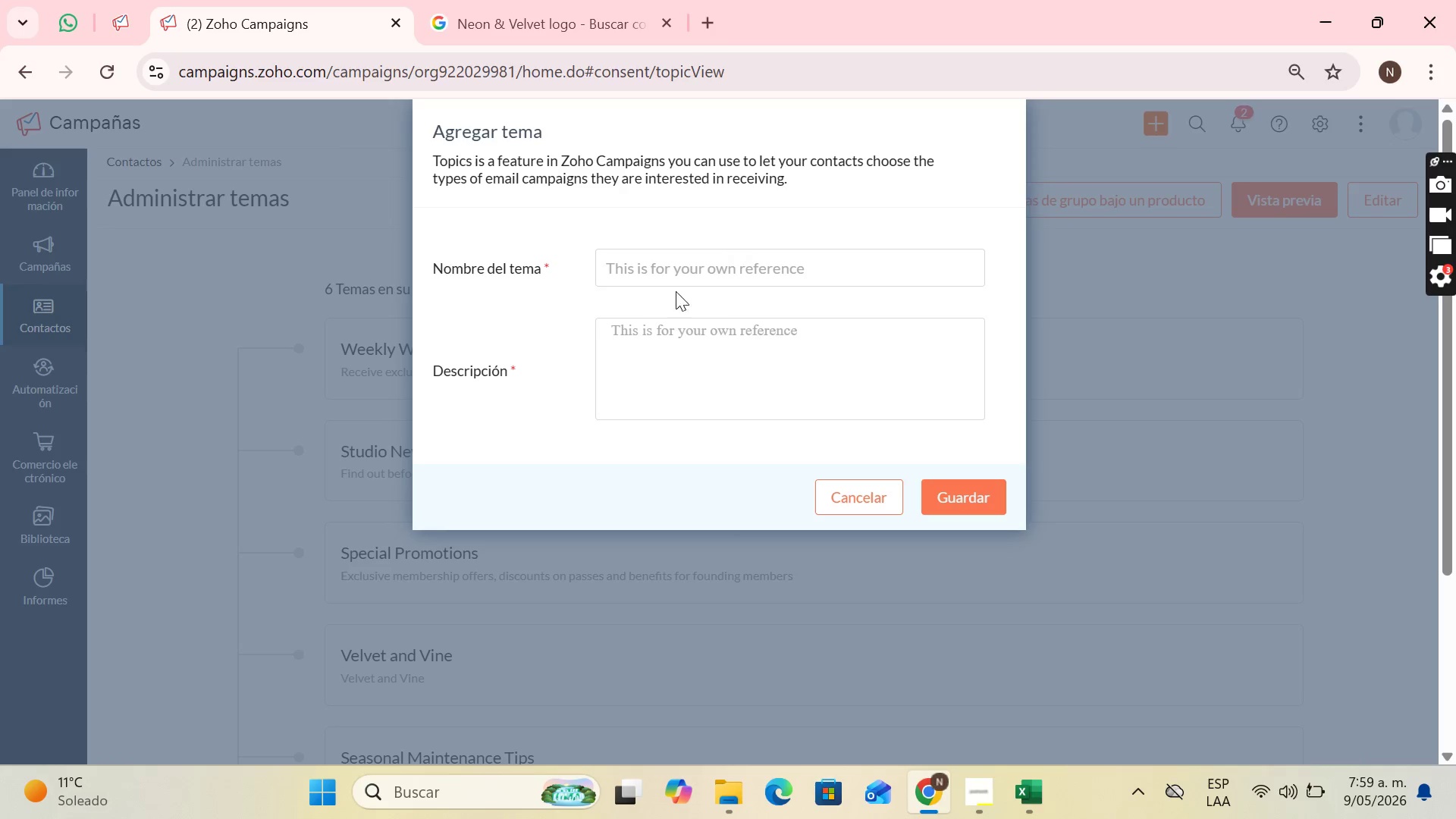 
left_click([673, 268])